 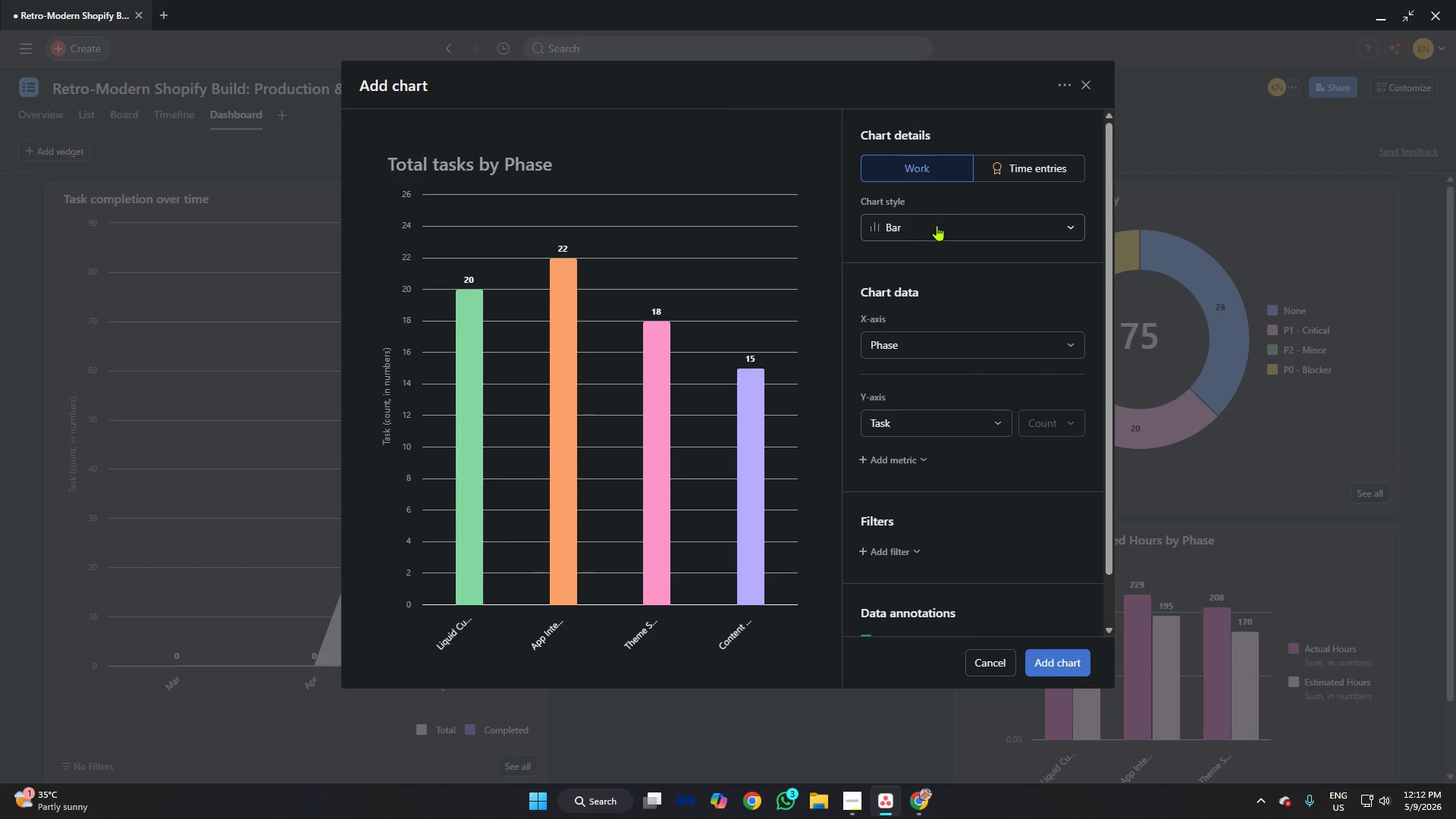 
left_click([934, 350])
 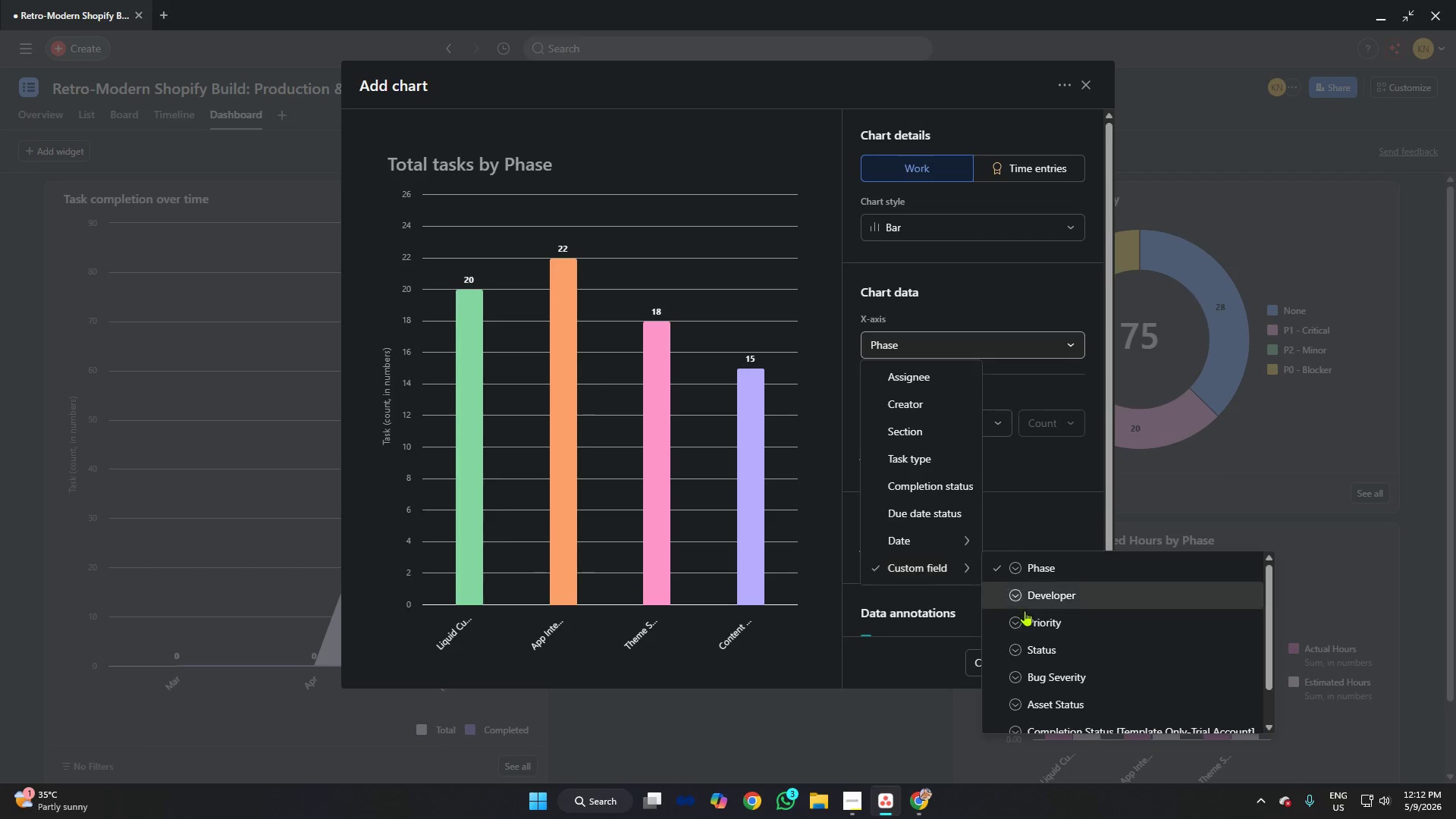 
scroll: coordinate [1070, 614], scroll_direction: down, amount: 5.0
 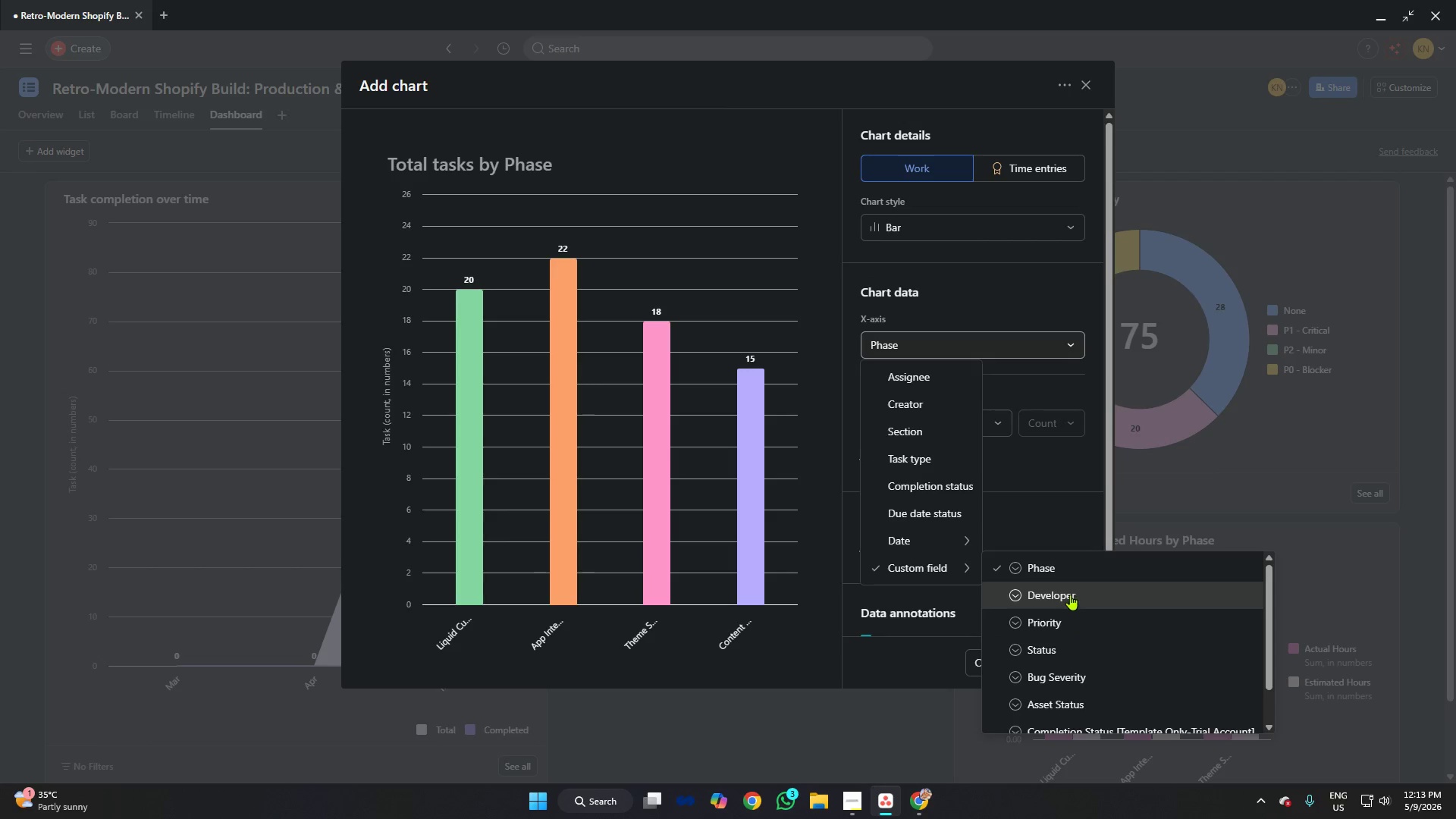 
left_click([1070, 594])
 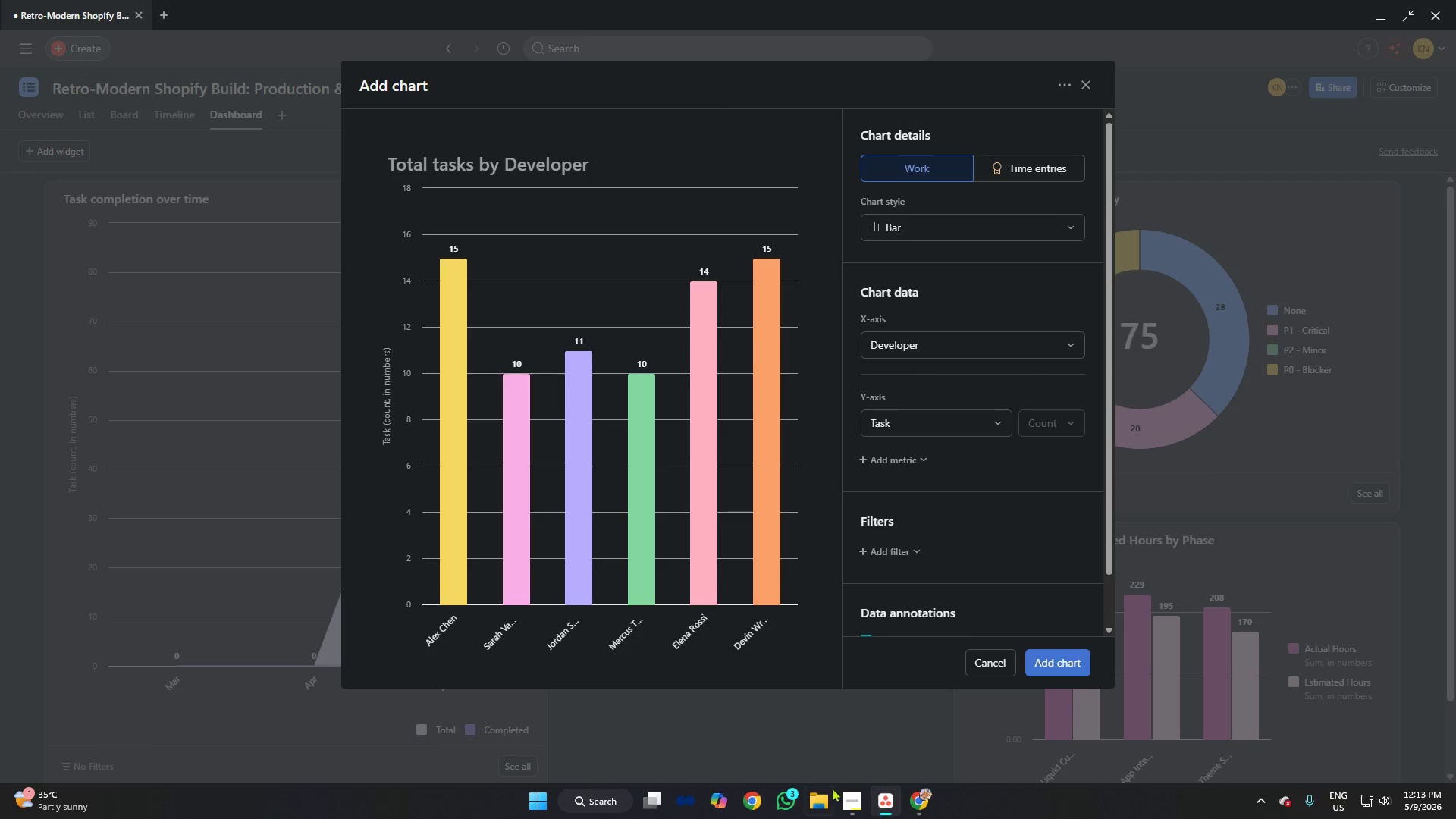 
left_click([855, 800])